 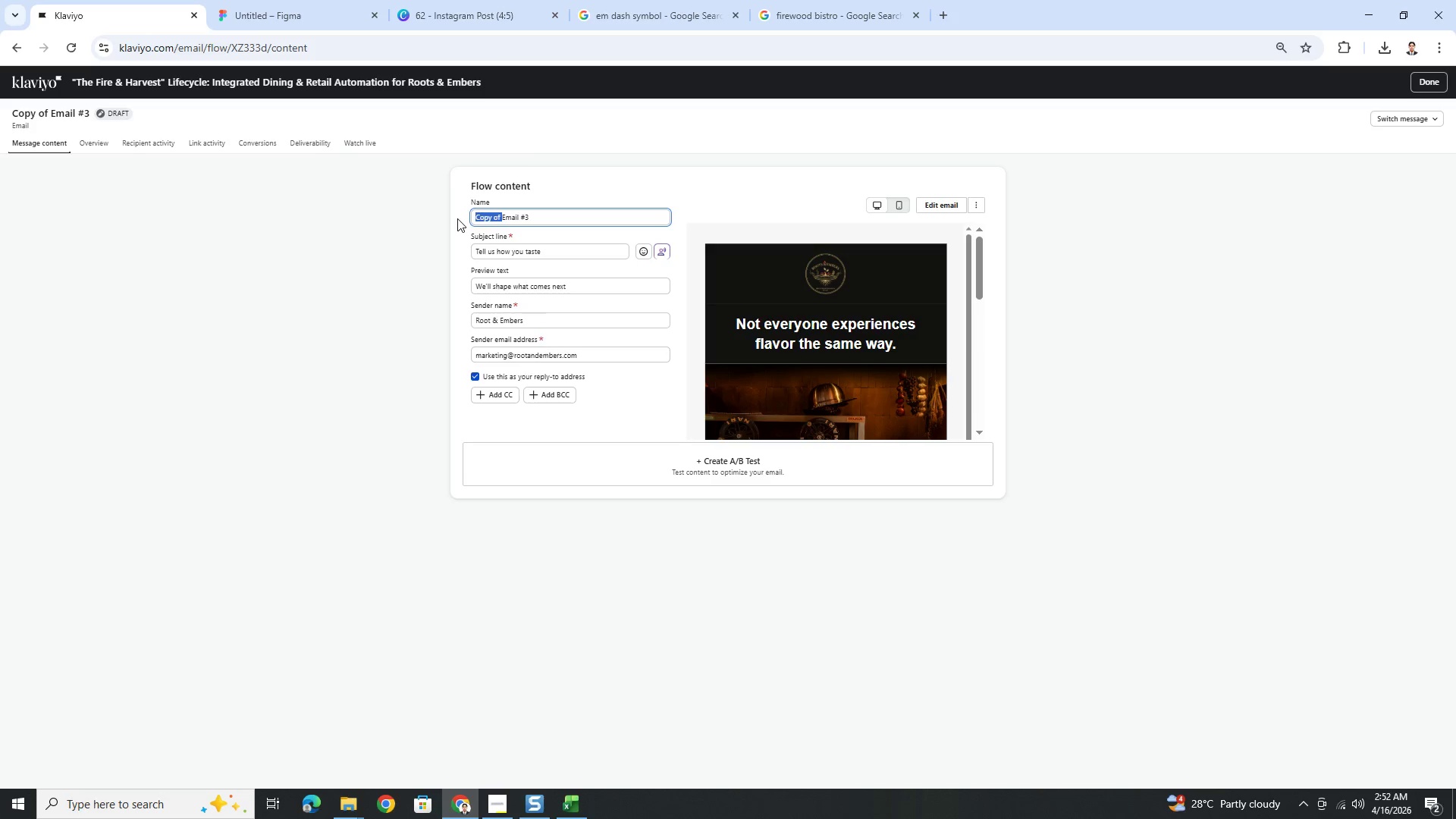 
key(Backspace)
 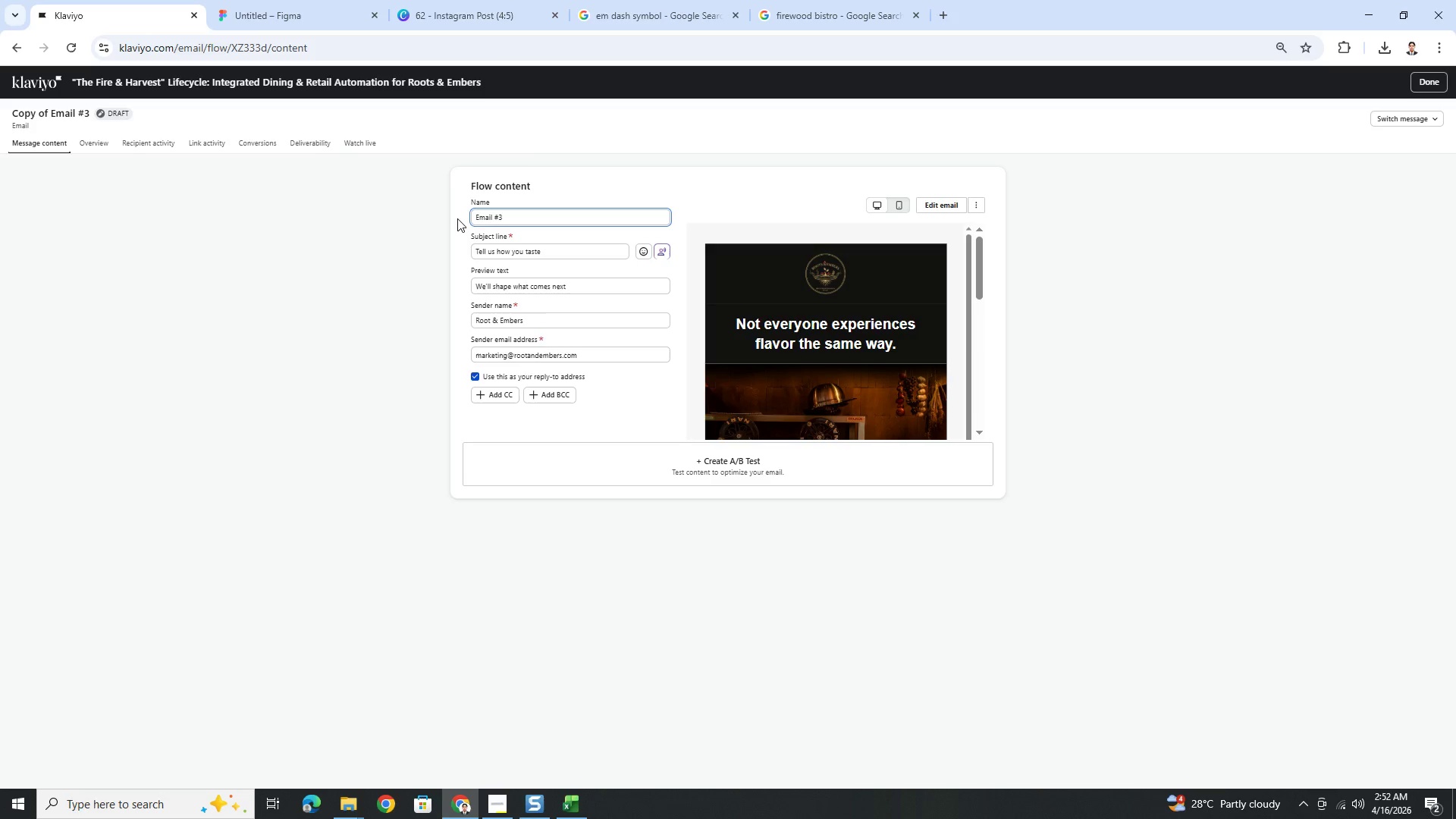 
key(ArrowRight)
 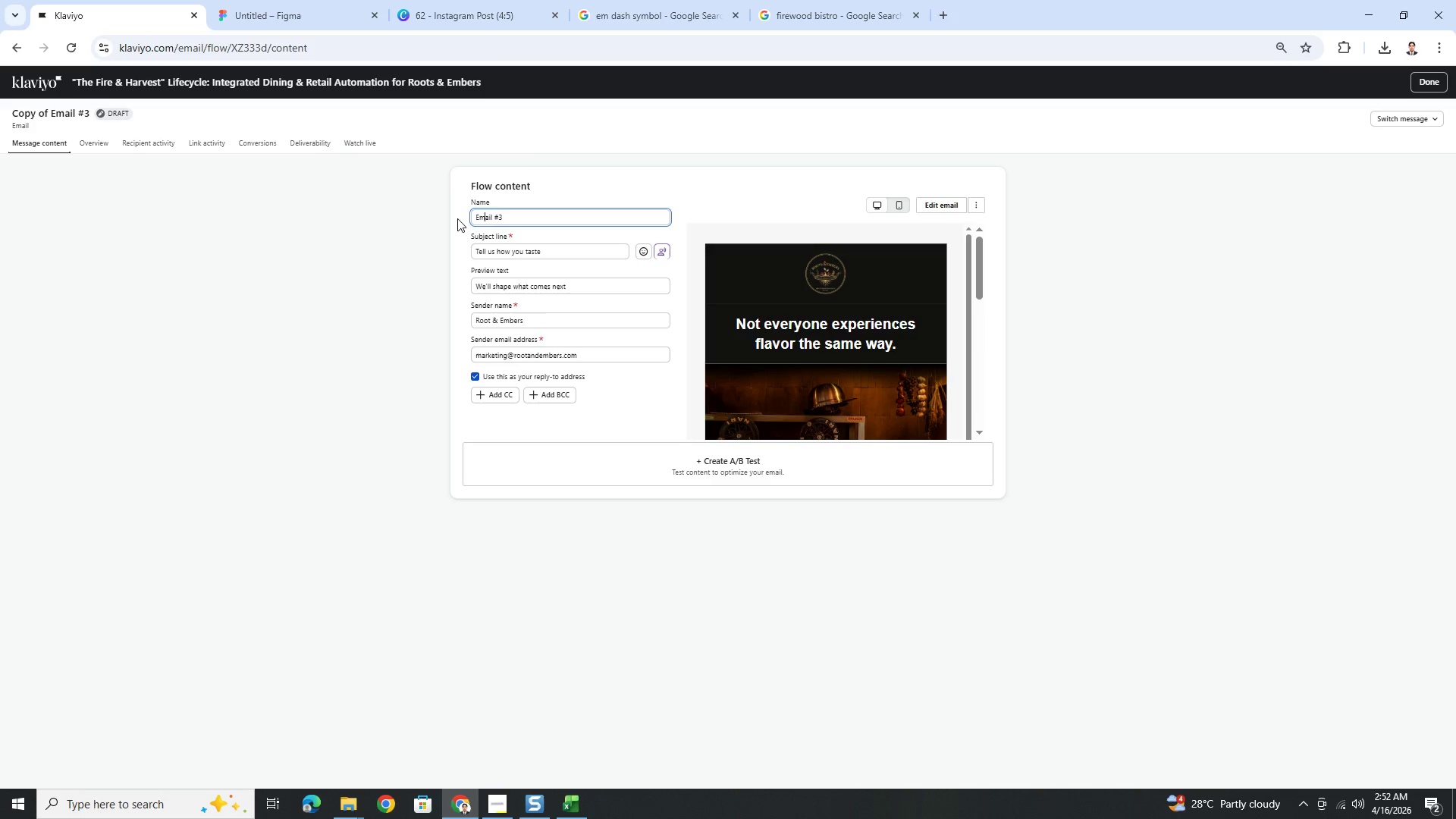 
key(ArrowRight)
 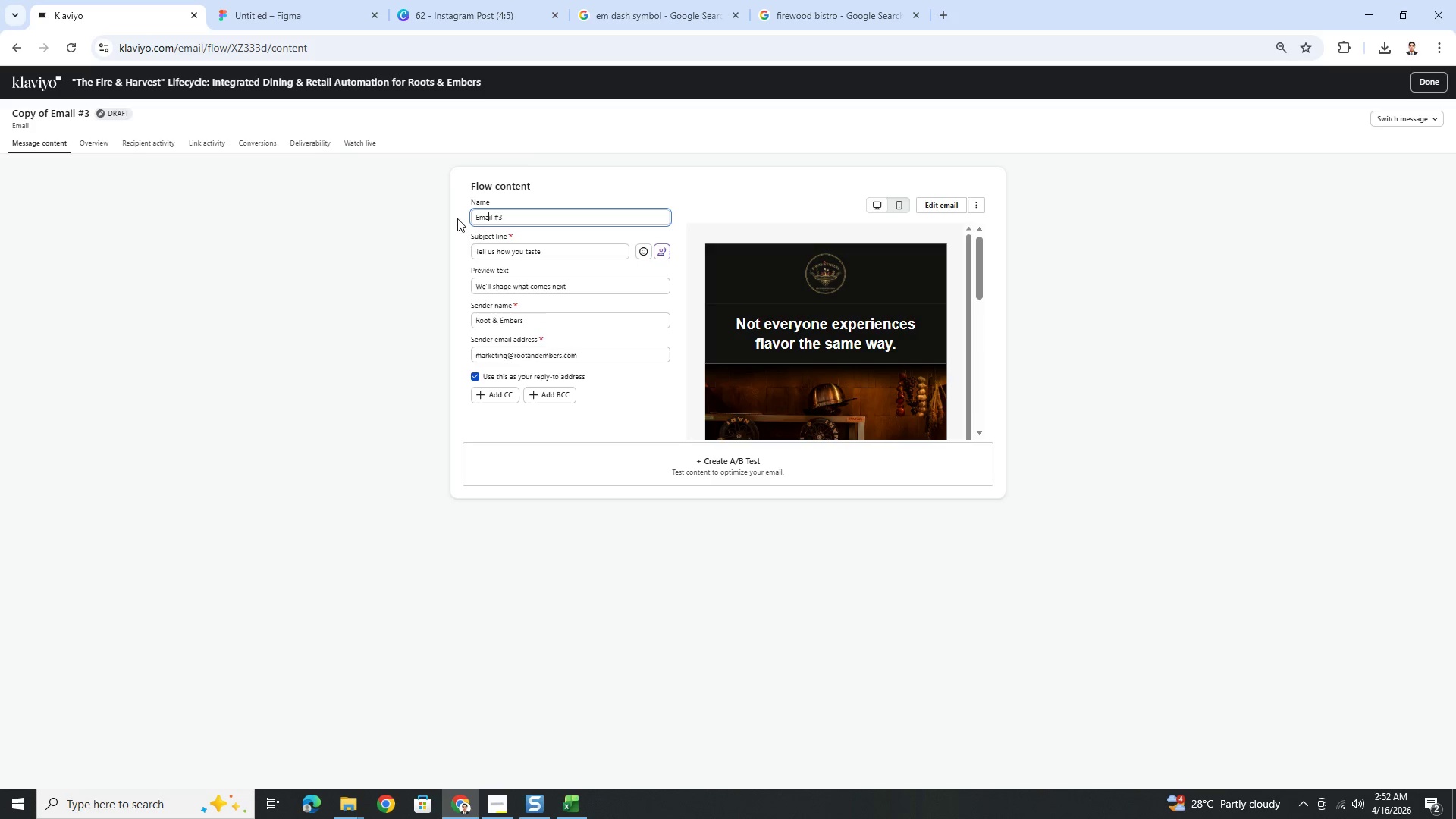 
key(ArrowRight)
 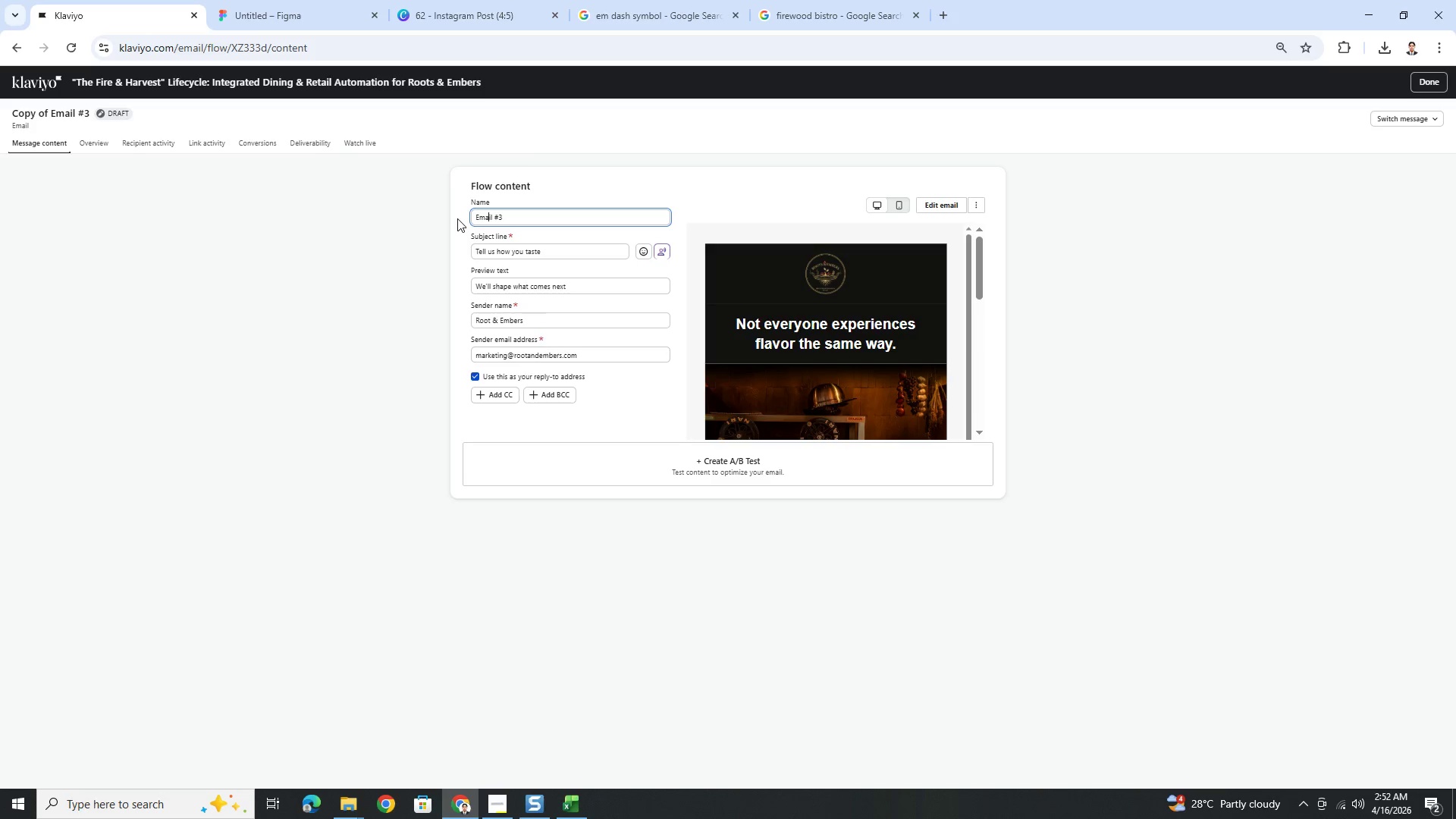 
key(ArrowRight)
 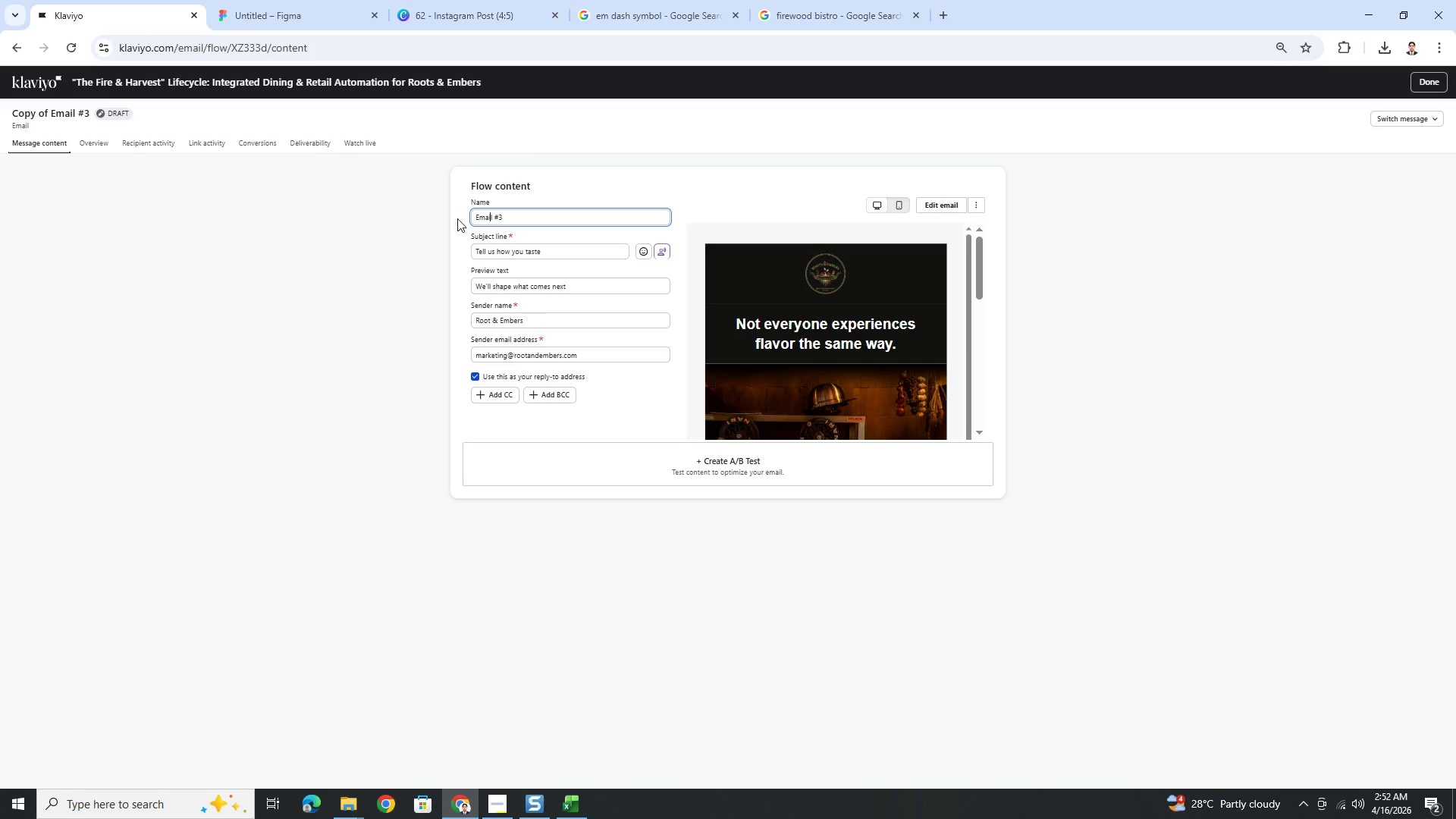 
key(ArrowRight)
 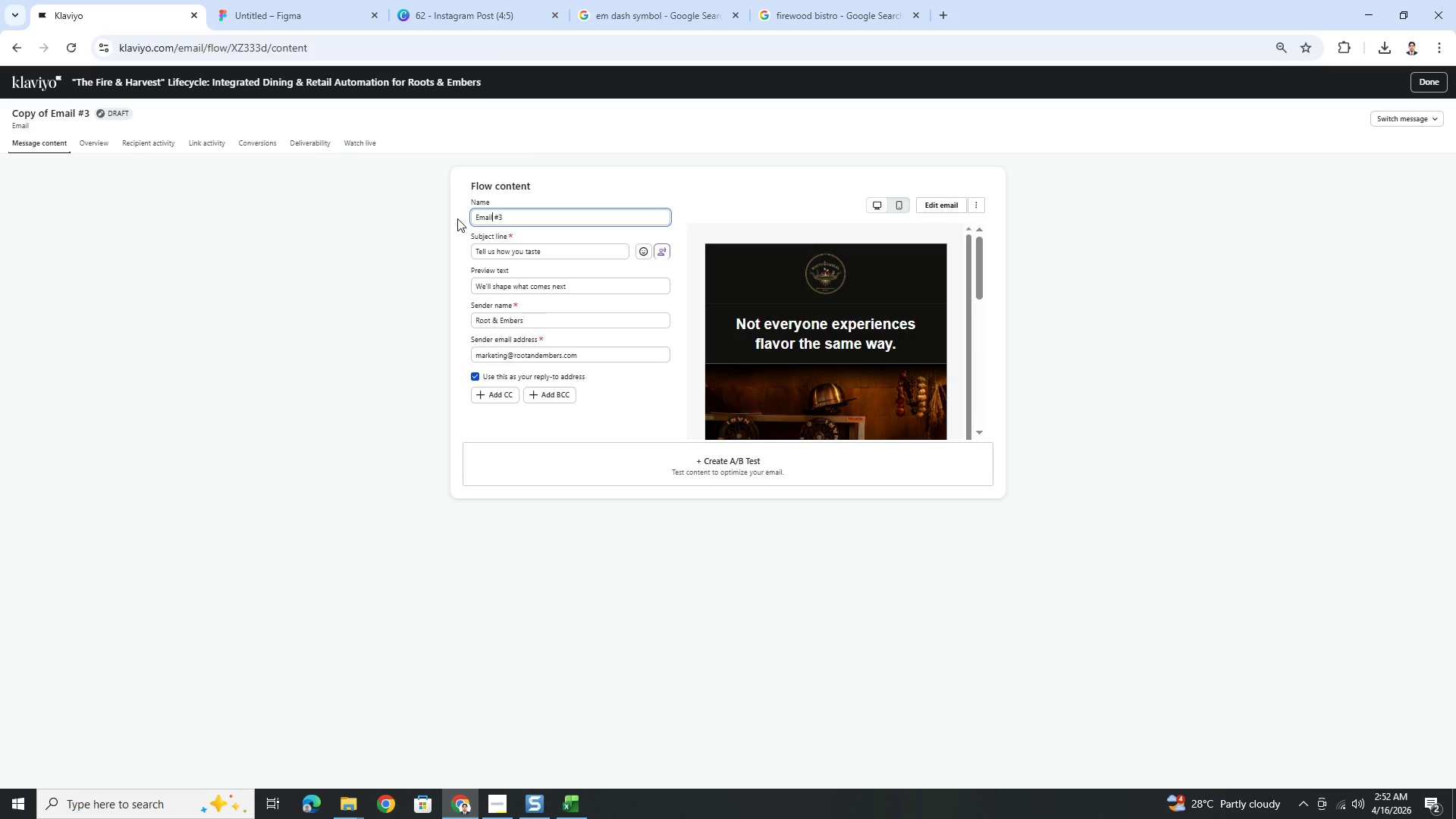 
key(ArrowRight)
 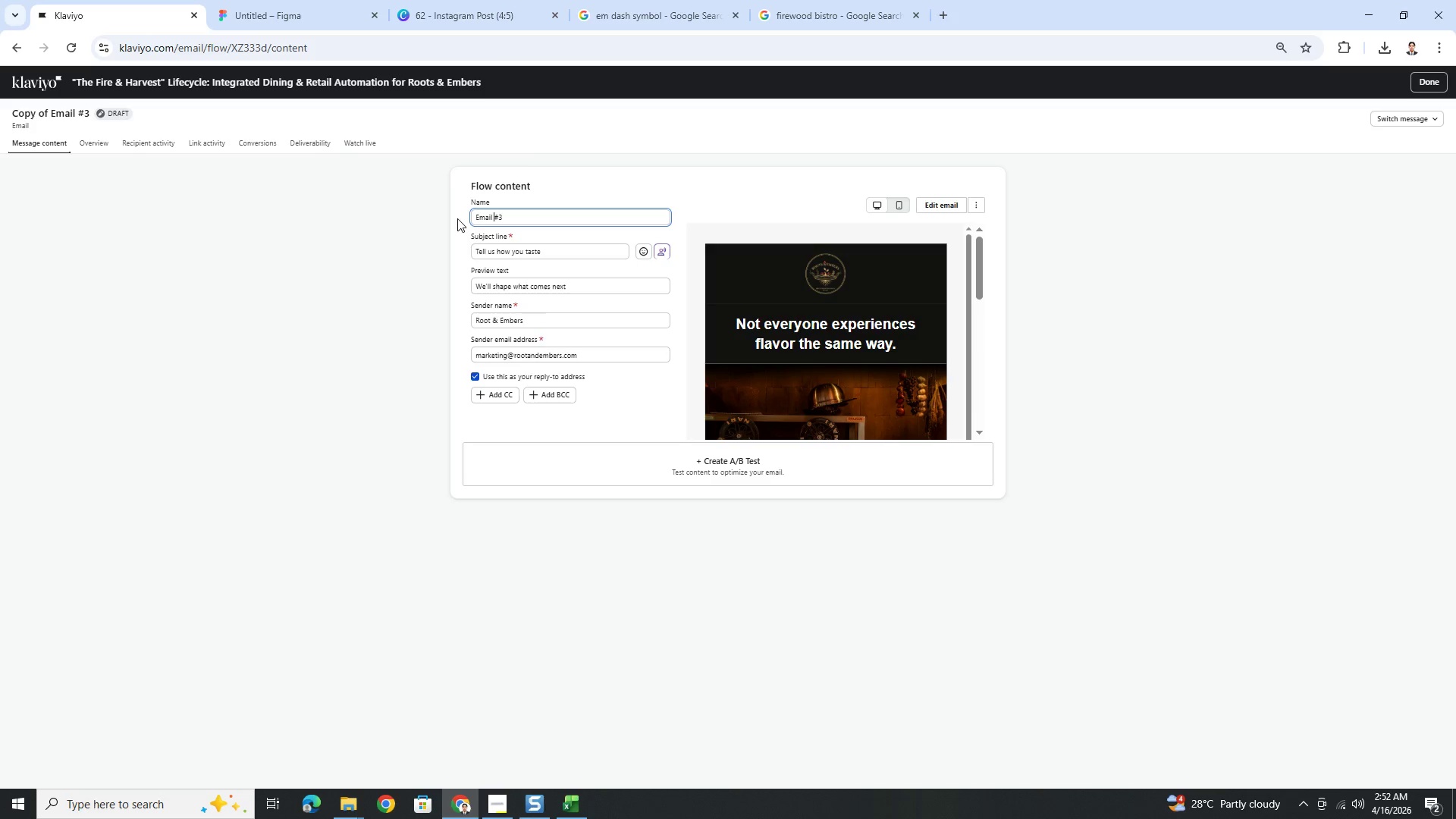 
key(ArrowRight)
 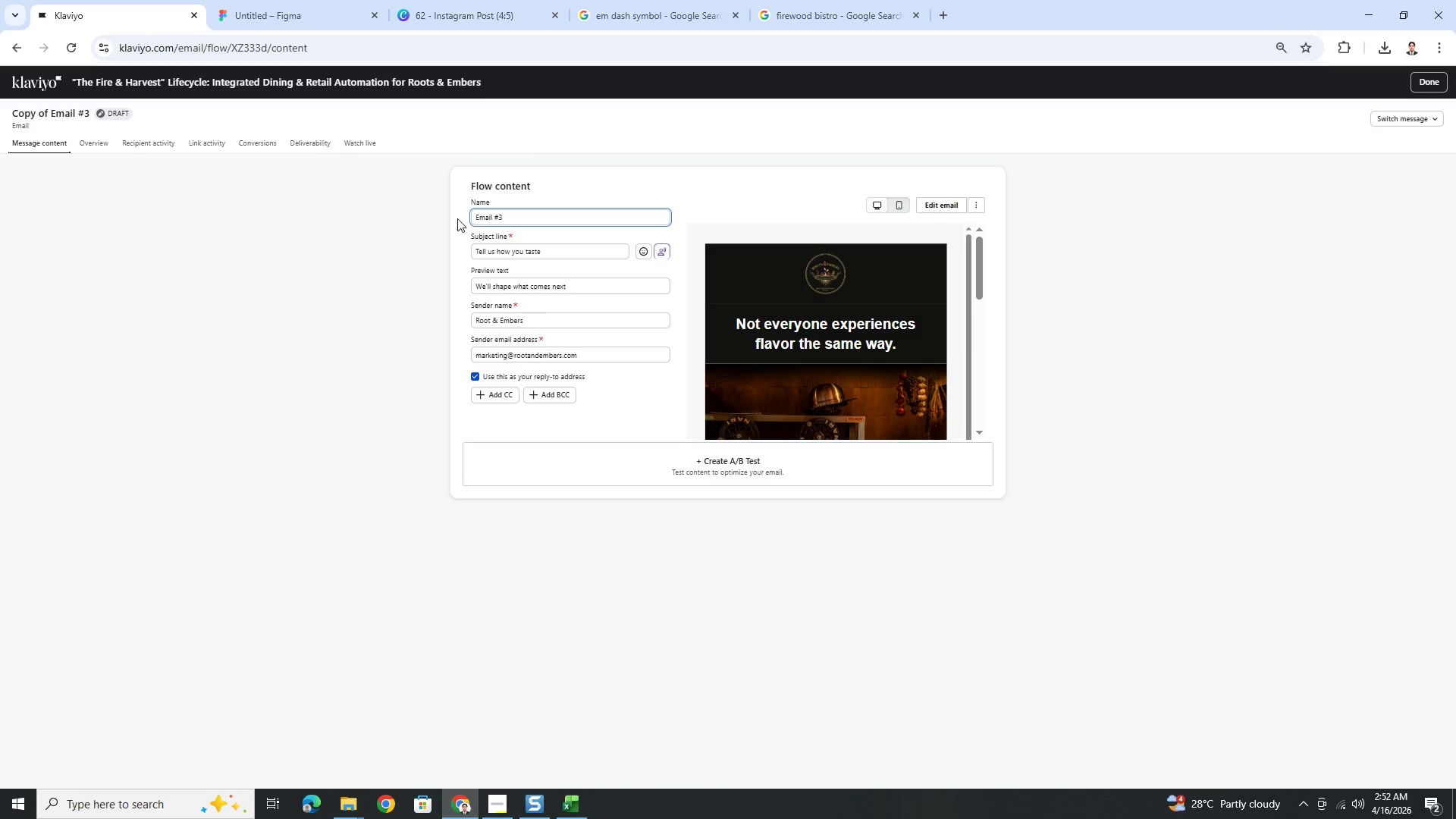 
key(ArrowRight)
 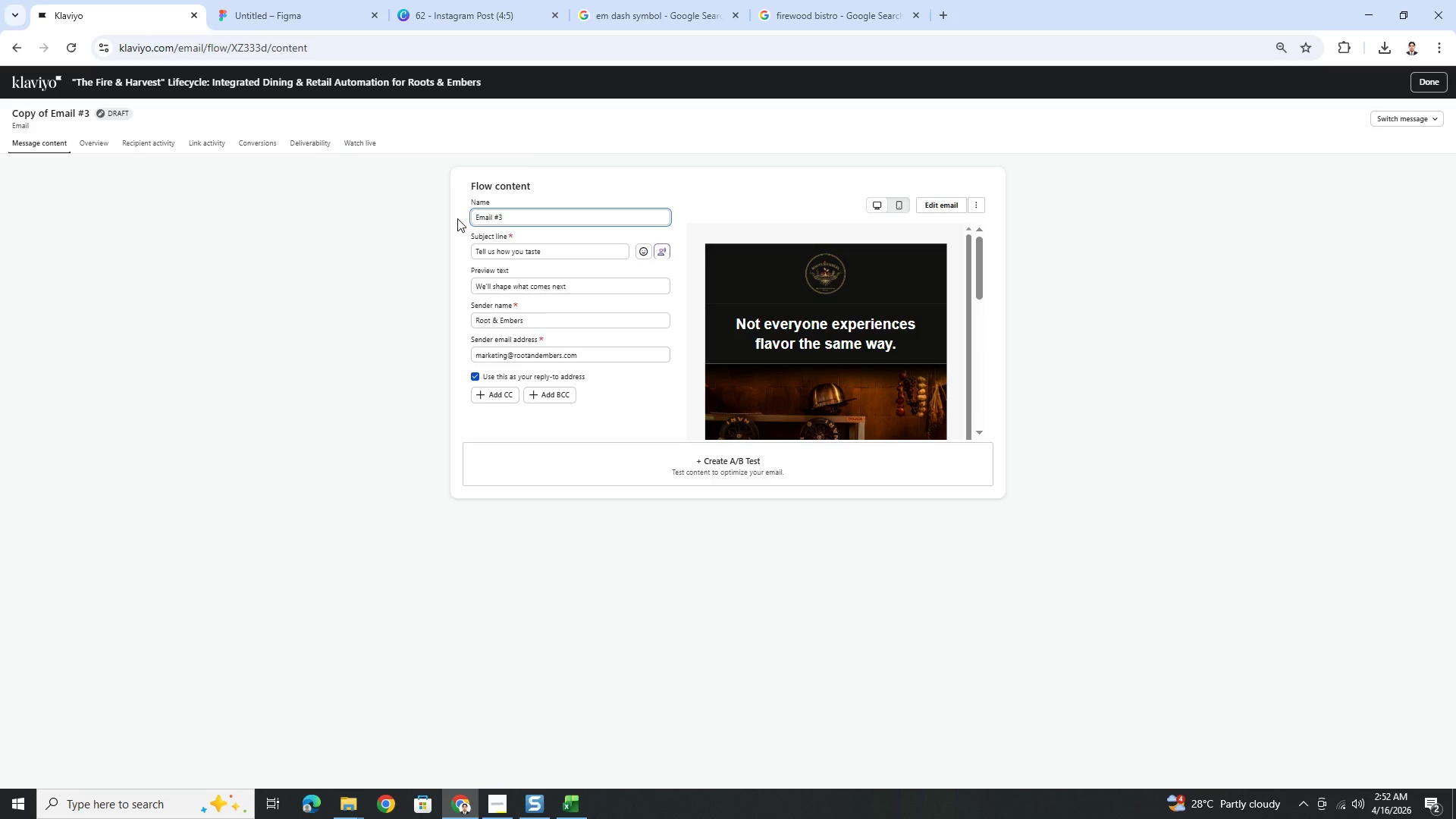 
key(Backspace)
 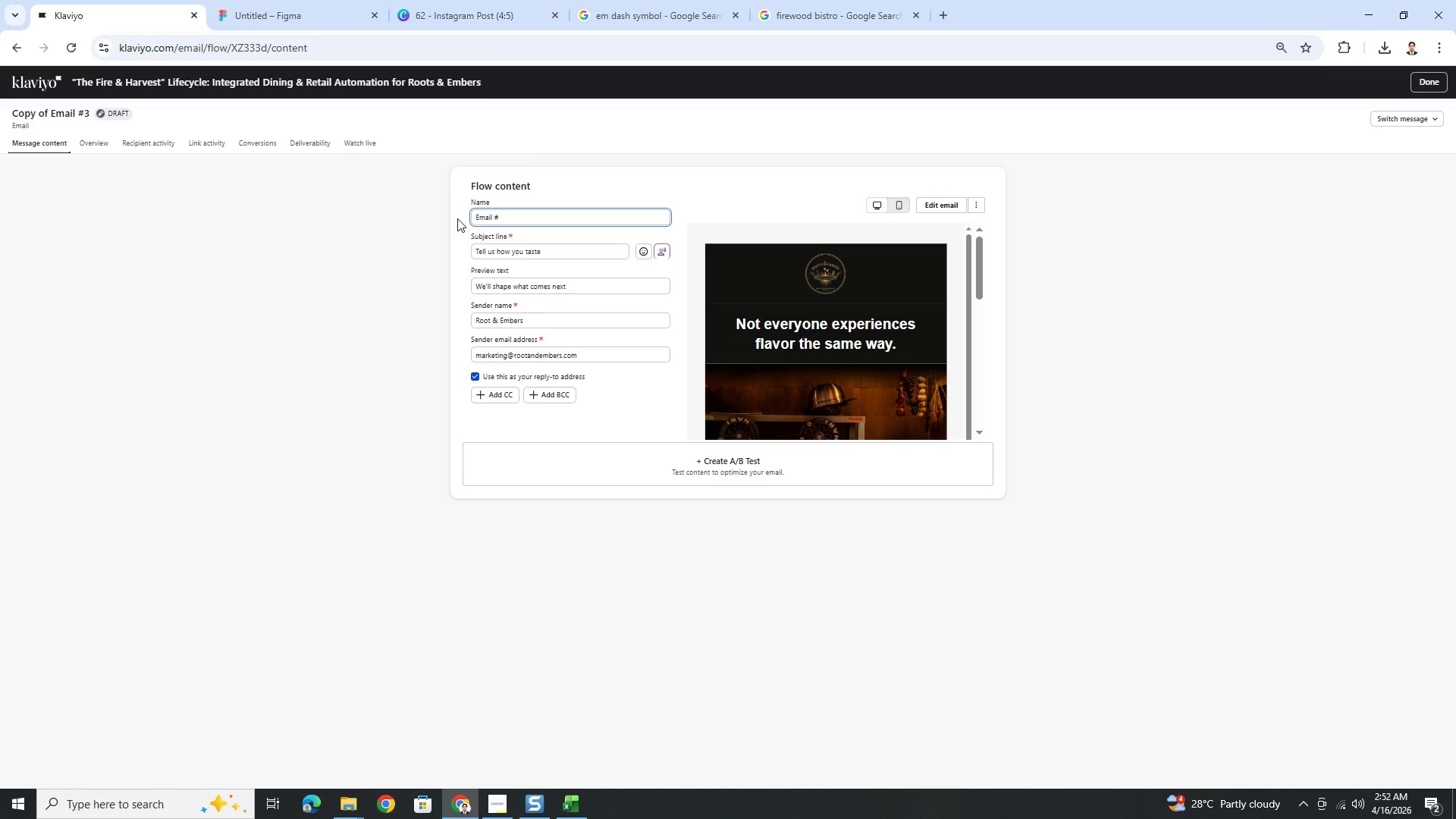 
key(4)
 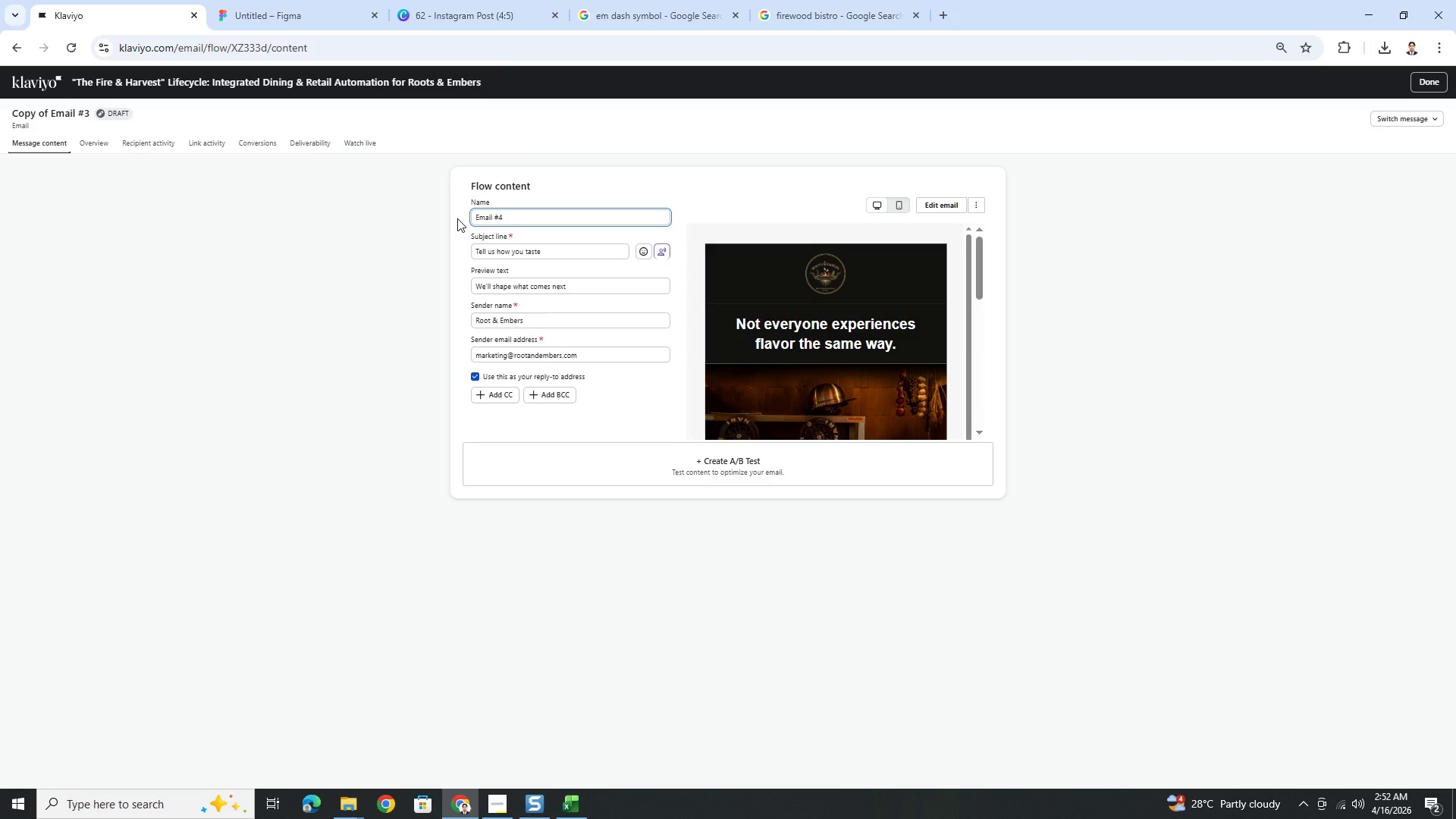 
wait(12.02)
 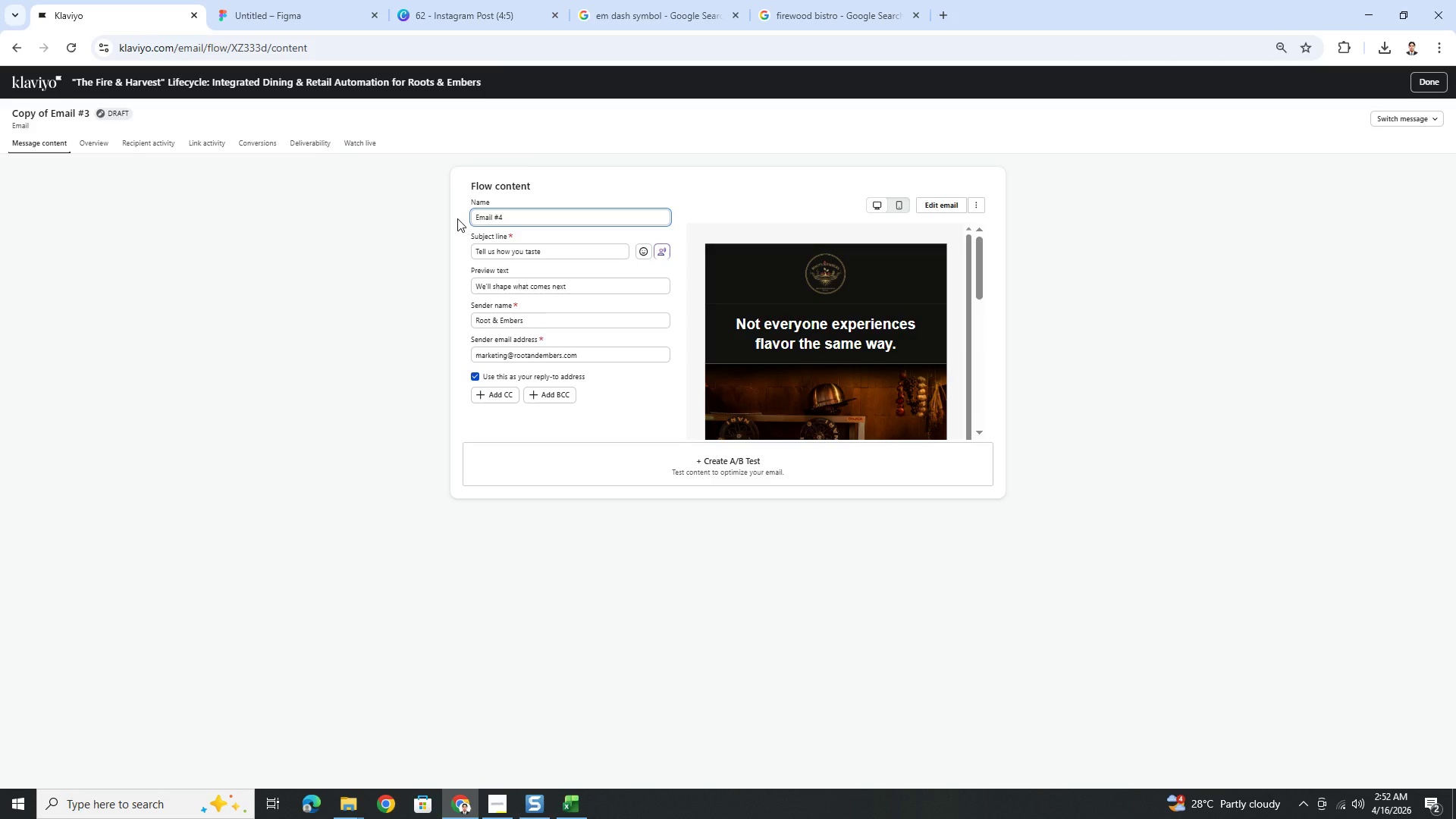 
left_click([575, 803])
 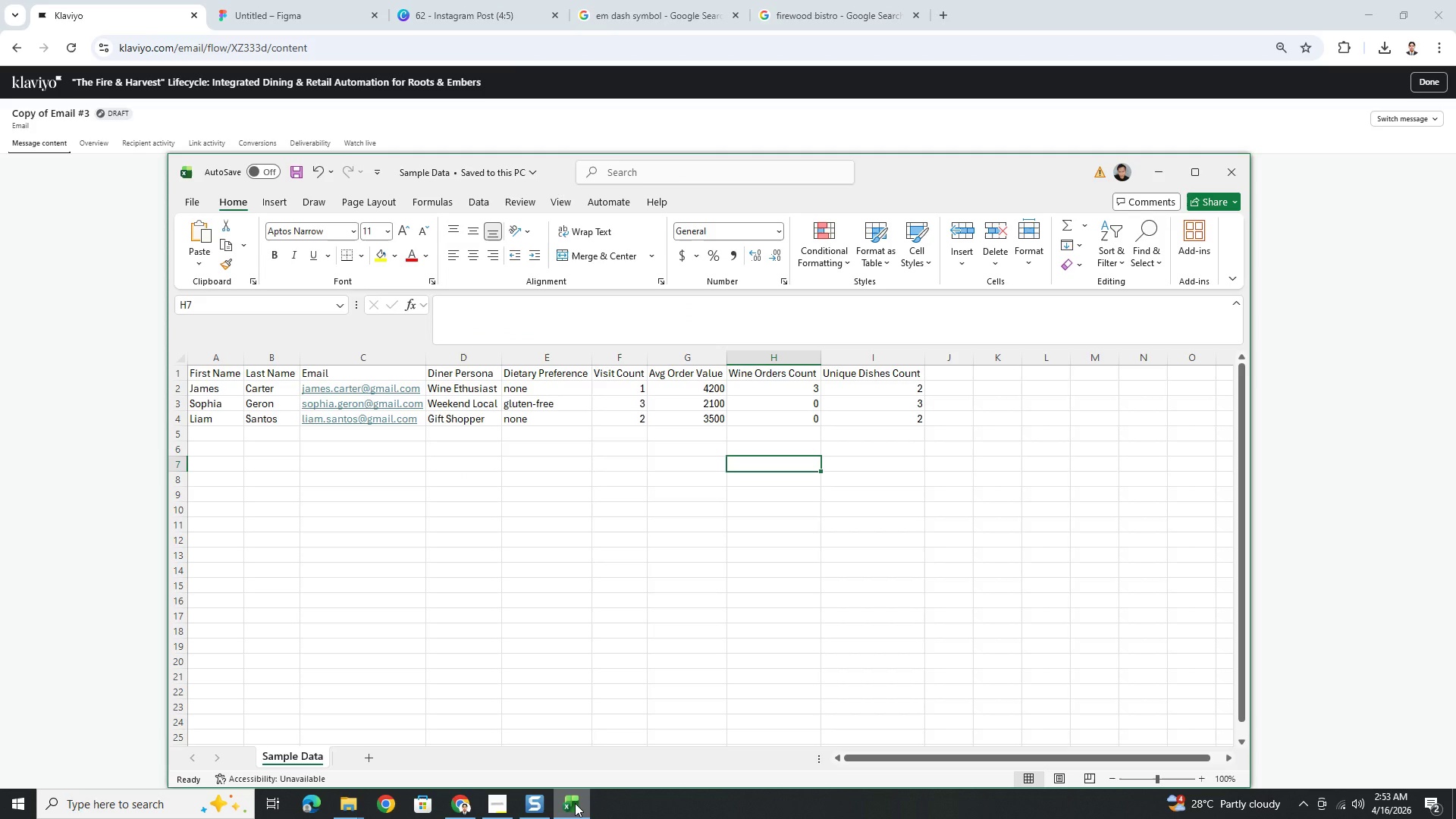 
left_click([575, 803])